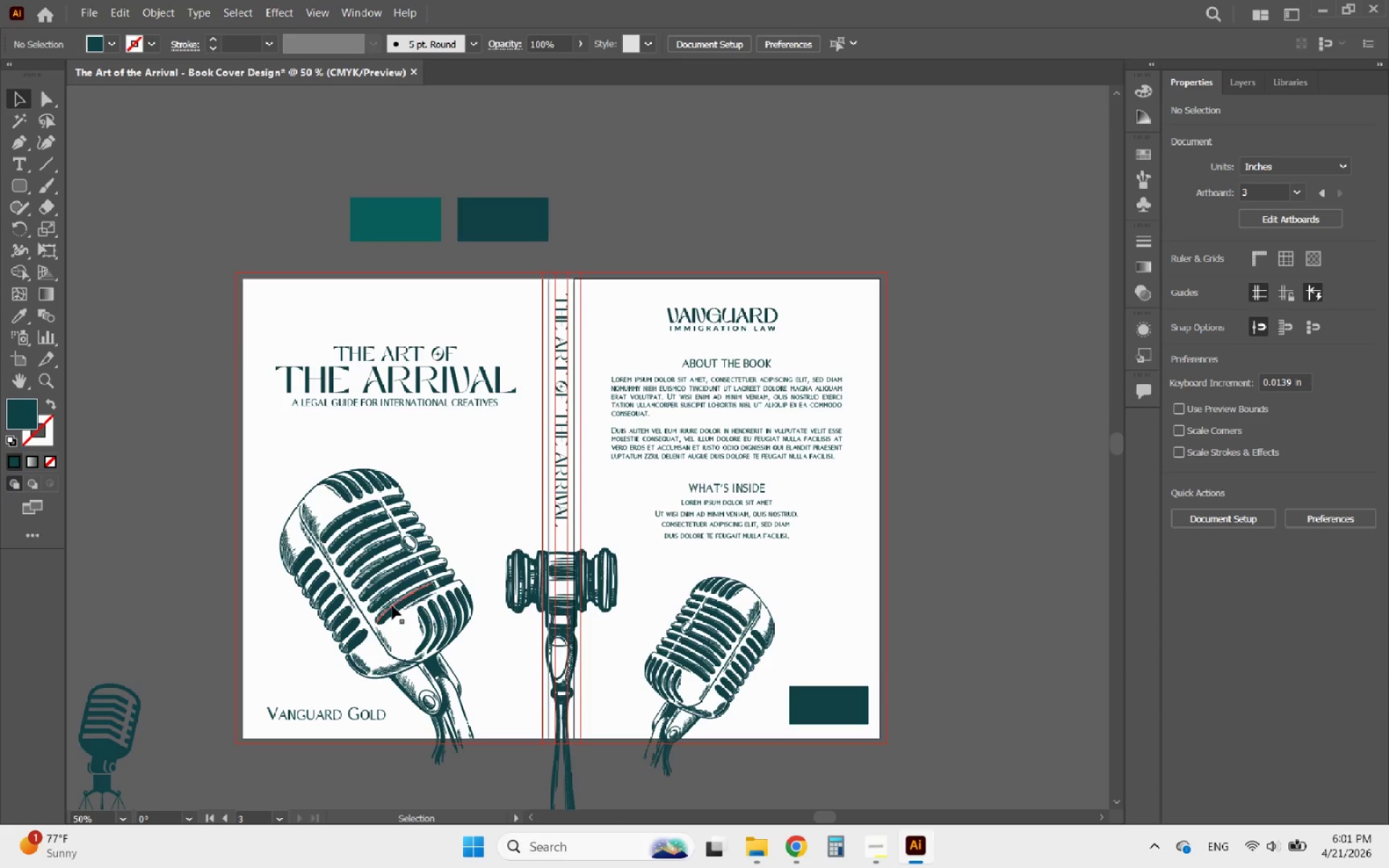 
left_click([392, 605])
 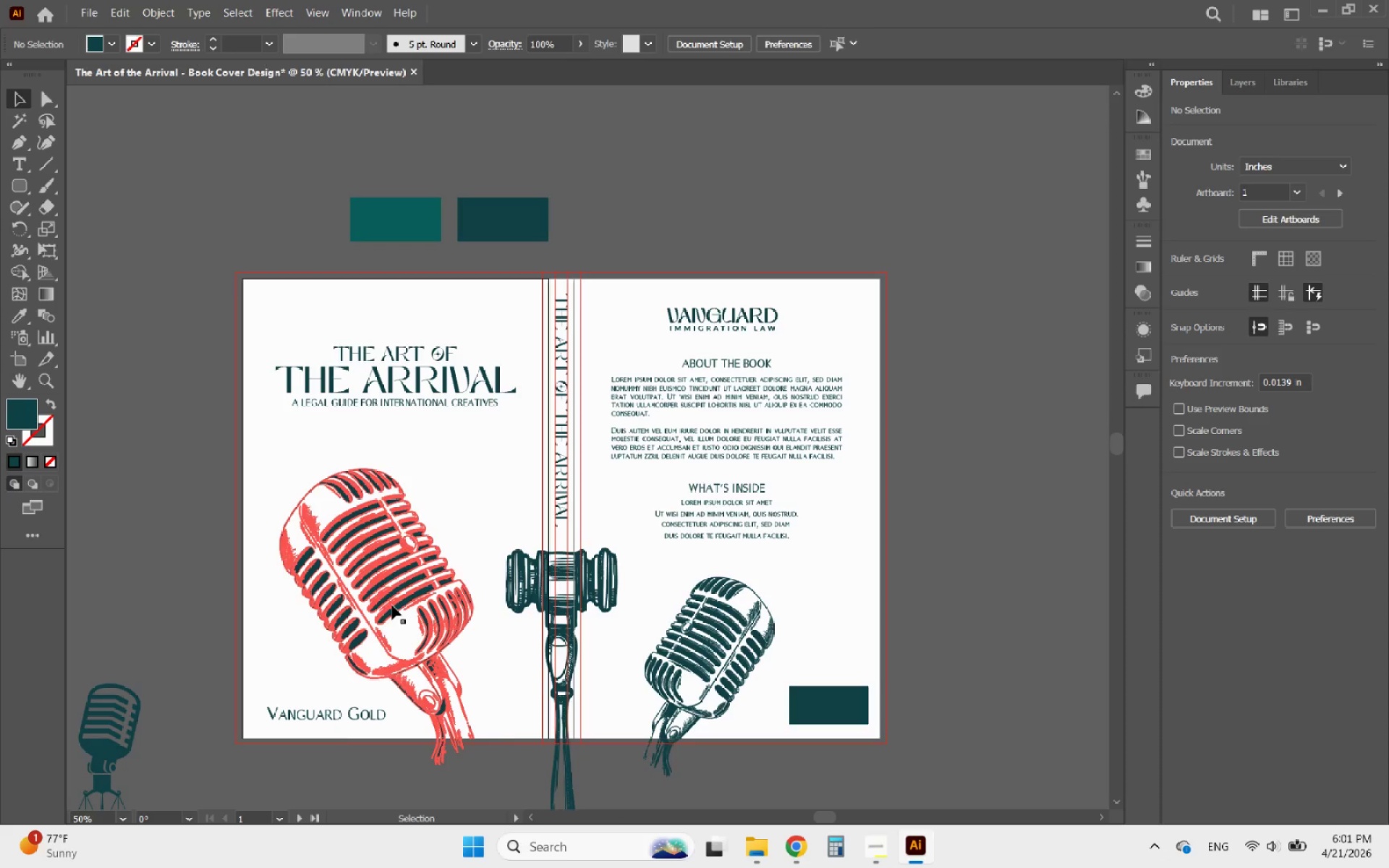 
key(ArrowRight)
 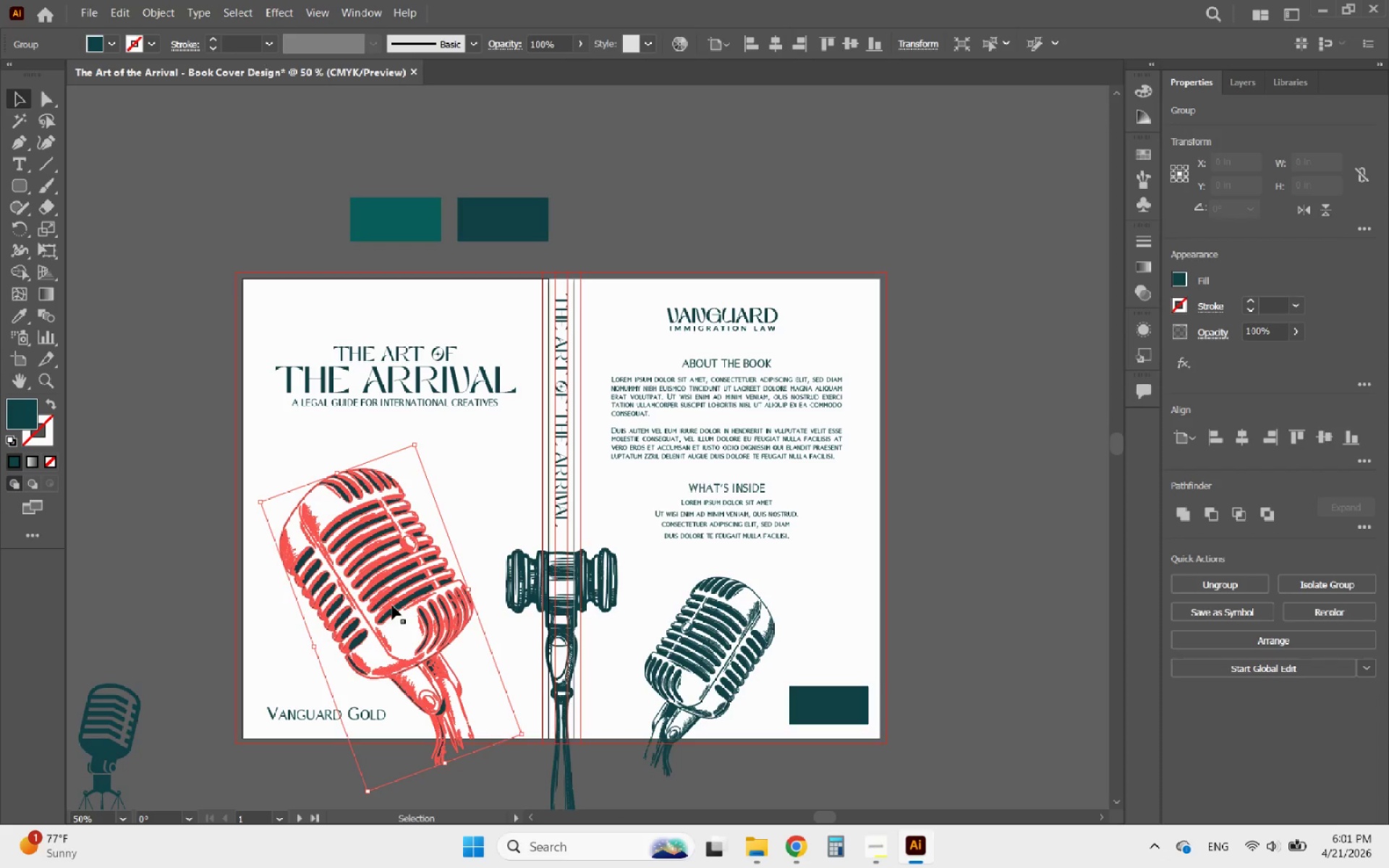 
key(ArrowRight)
 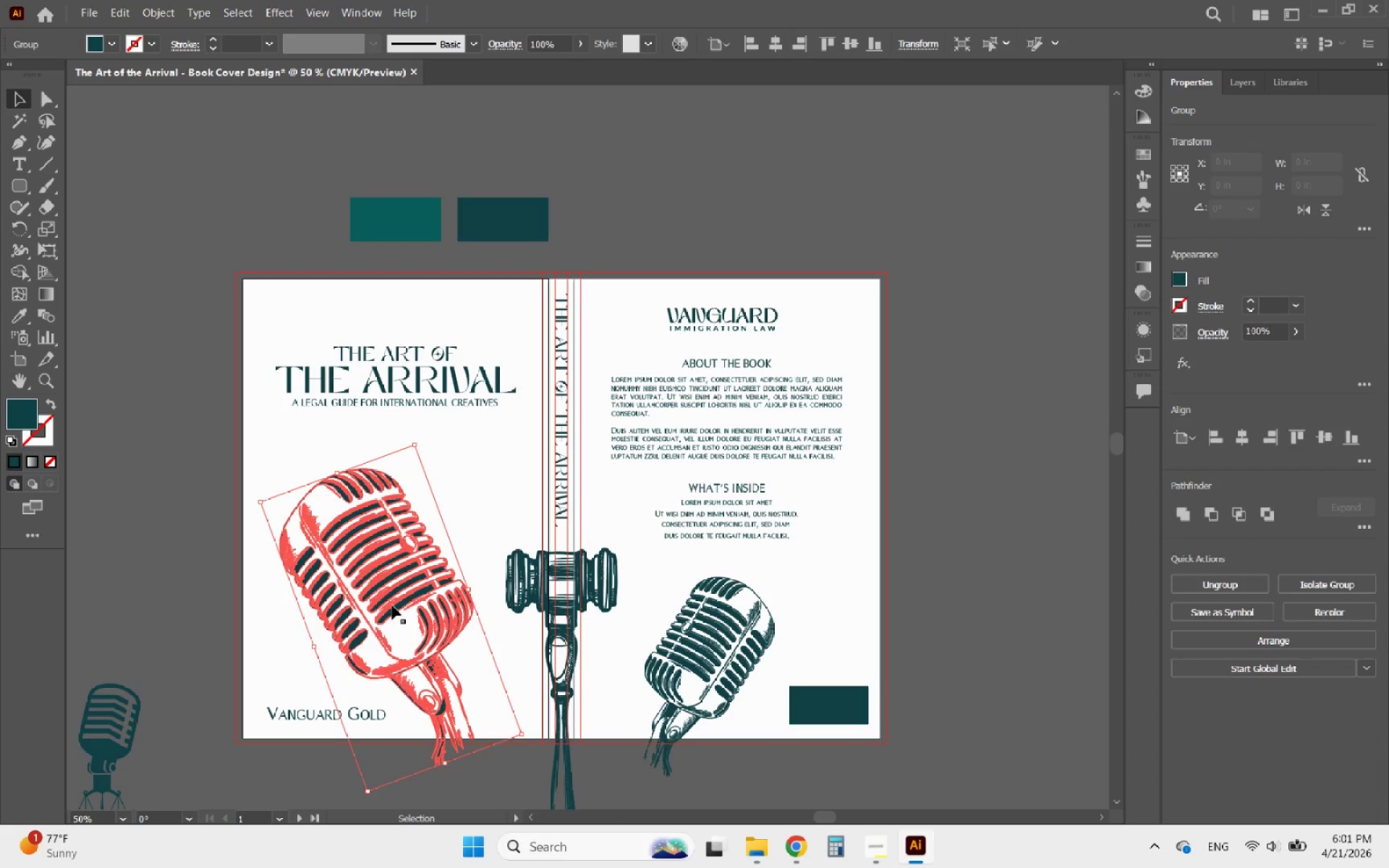 
key(ArrowRight)
 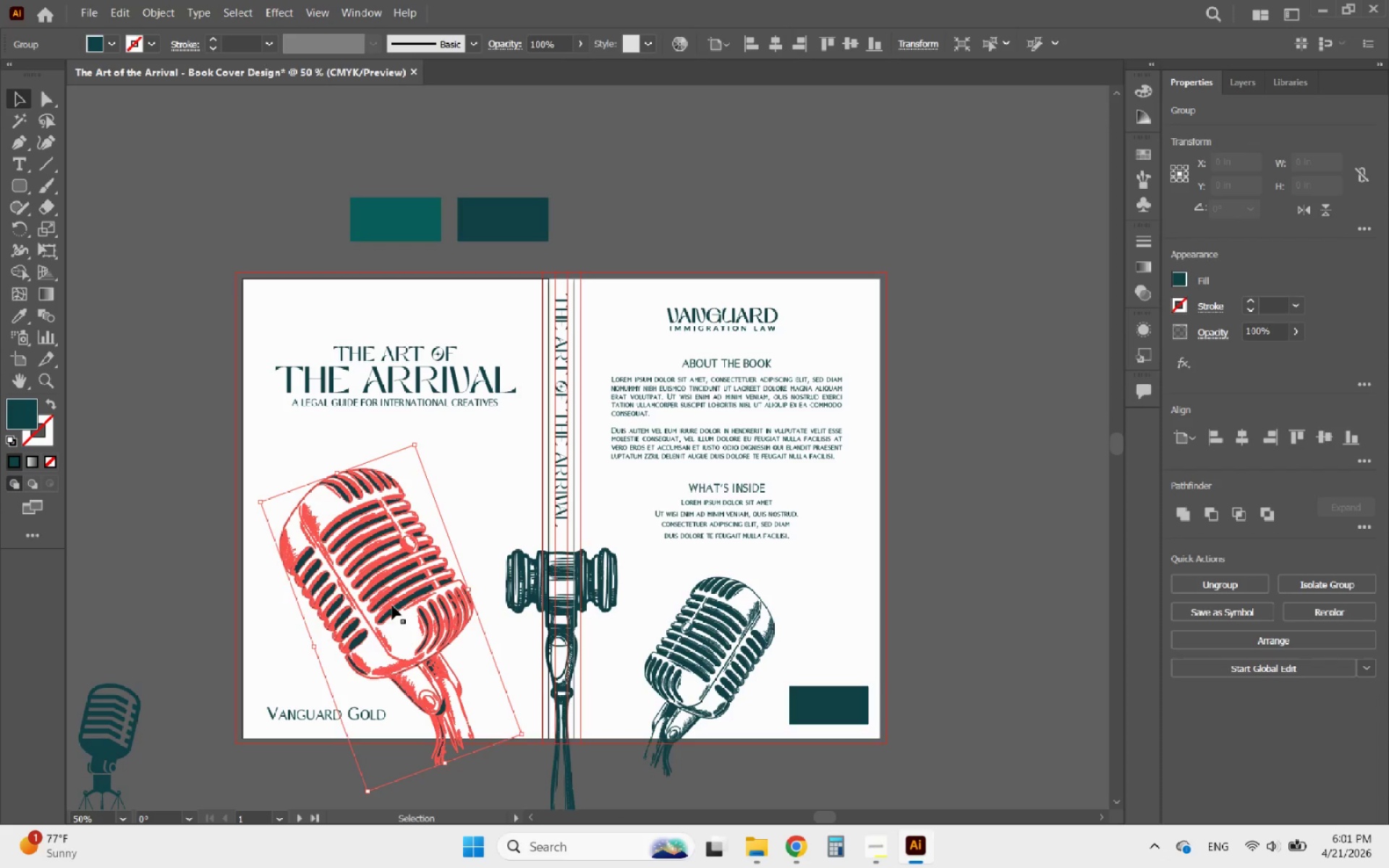 
key(ArrowRight)
 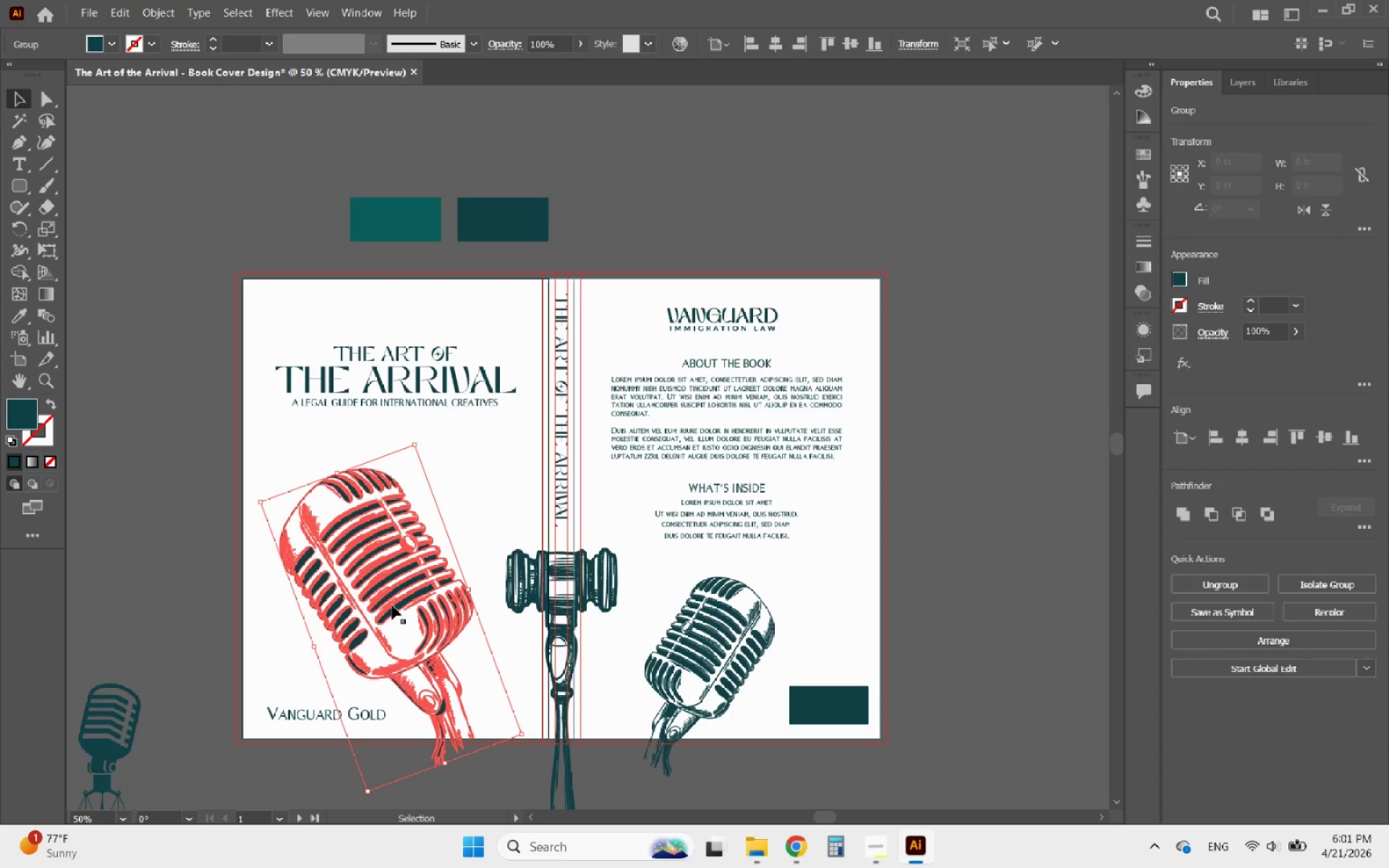 
key(ArrowRight)
 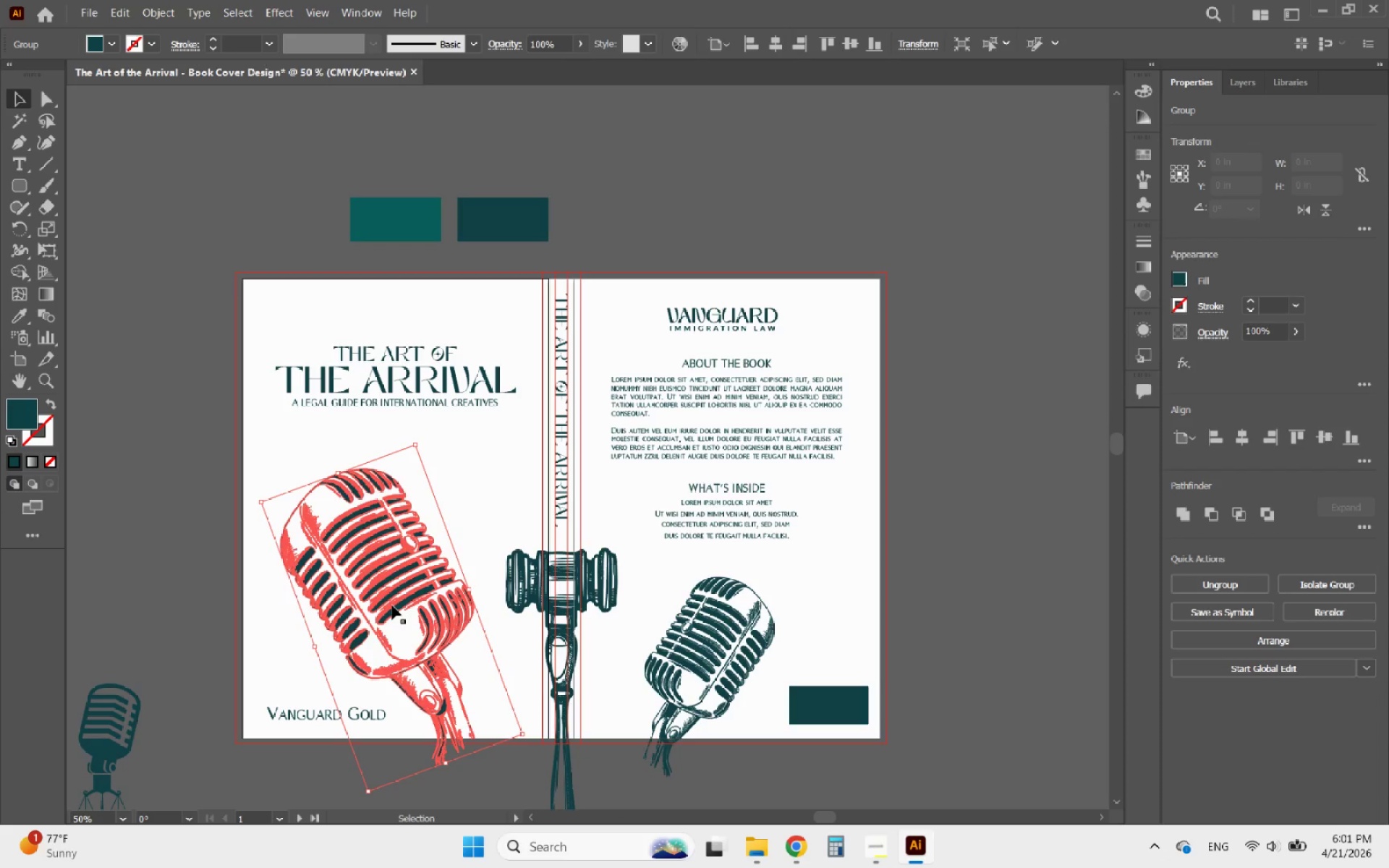 
key(ArrowRight)
 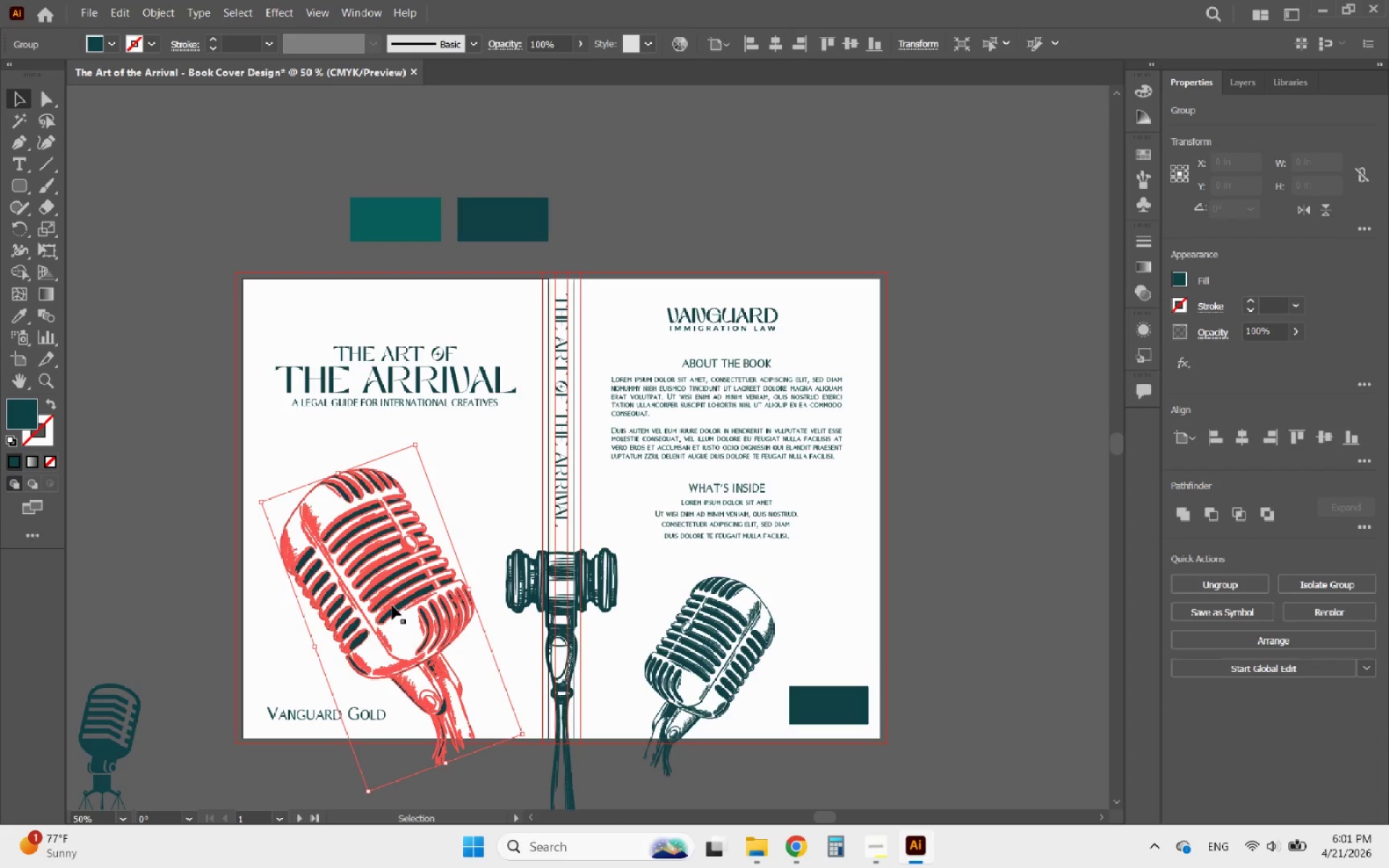 
key(ArrowRight)
 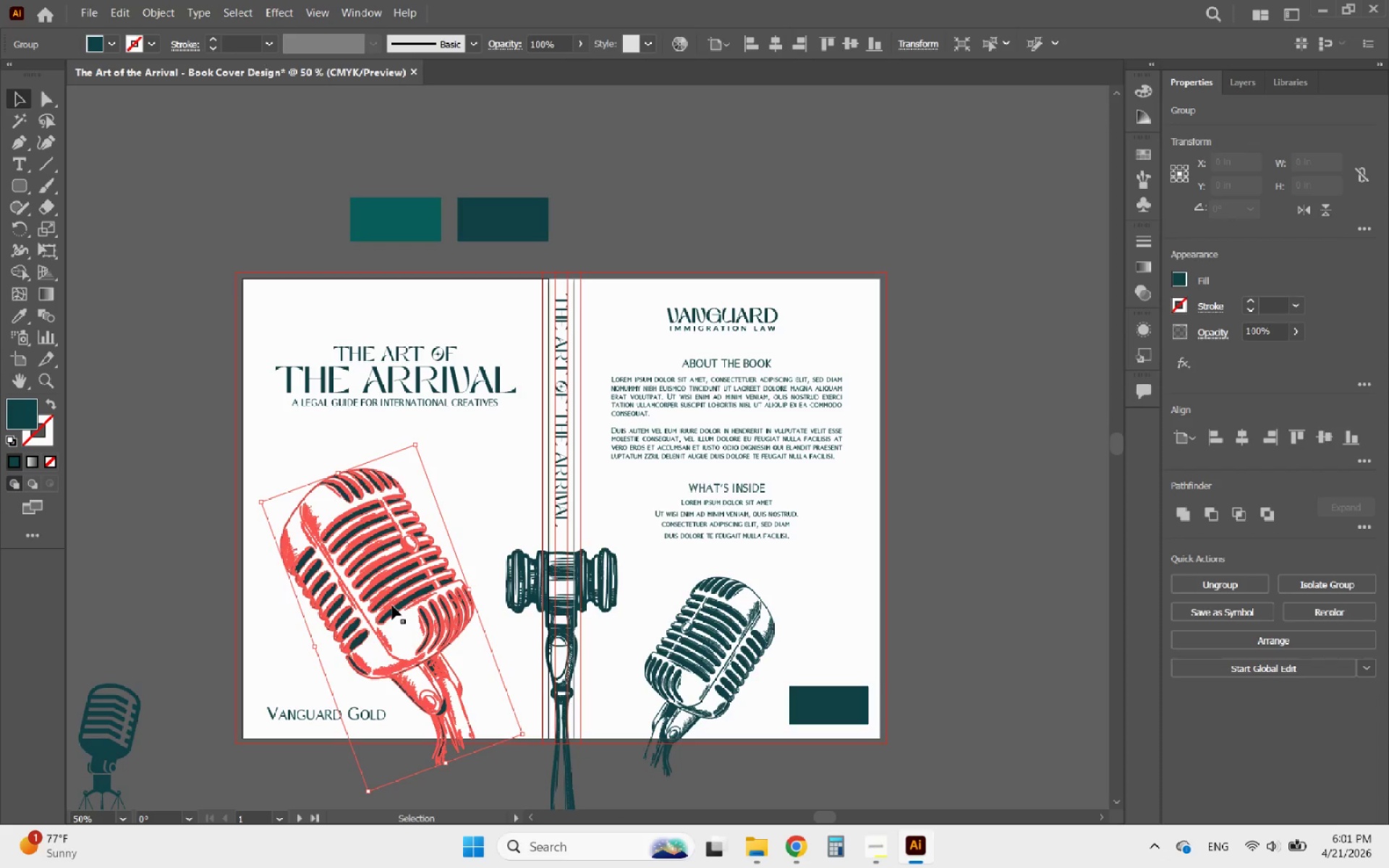 
key(ArrowRight)
 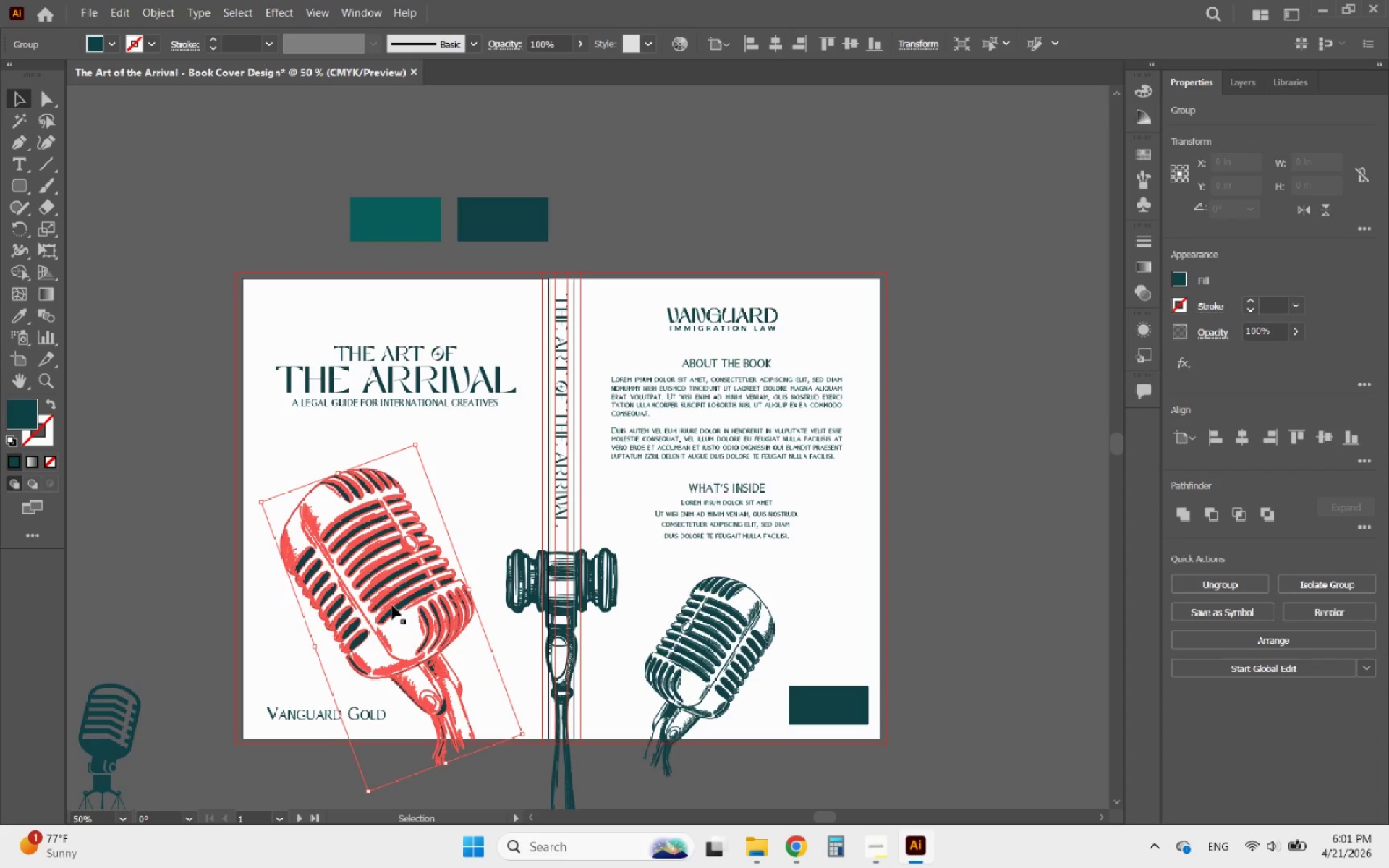 
key(ArrowRight)
 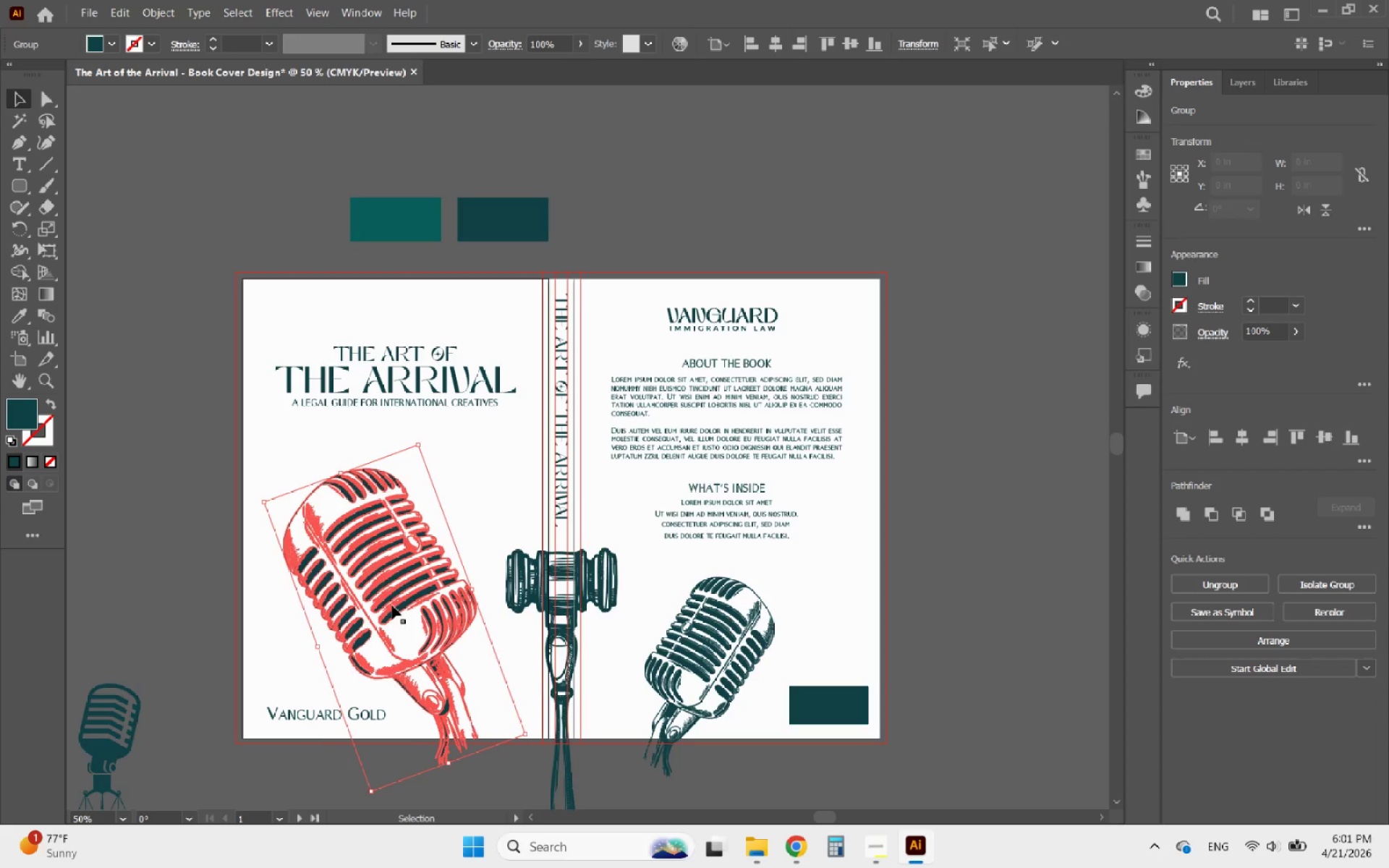 
key(ArrowRight)
 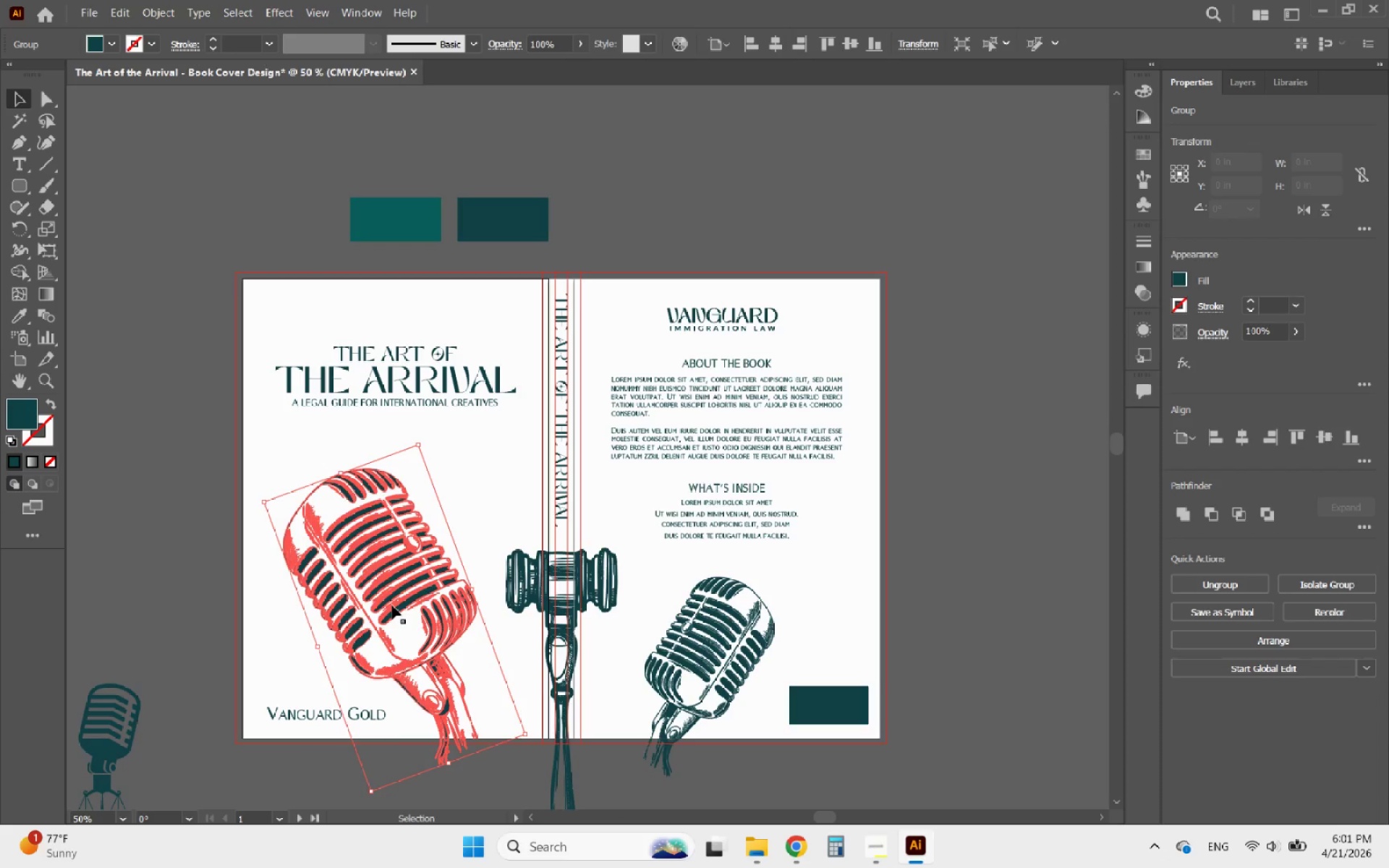 
key(ArrowRight)
 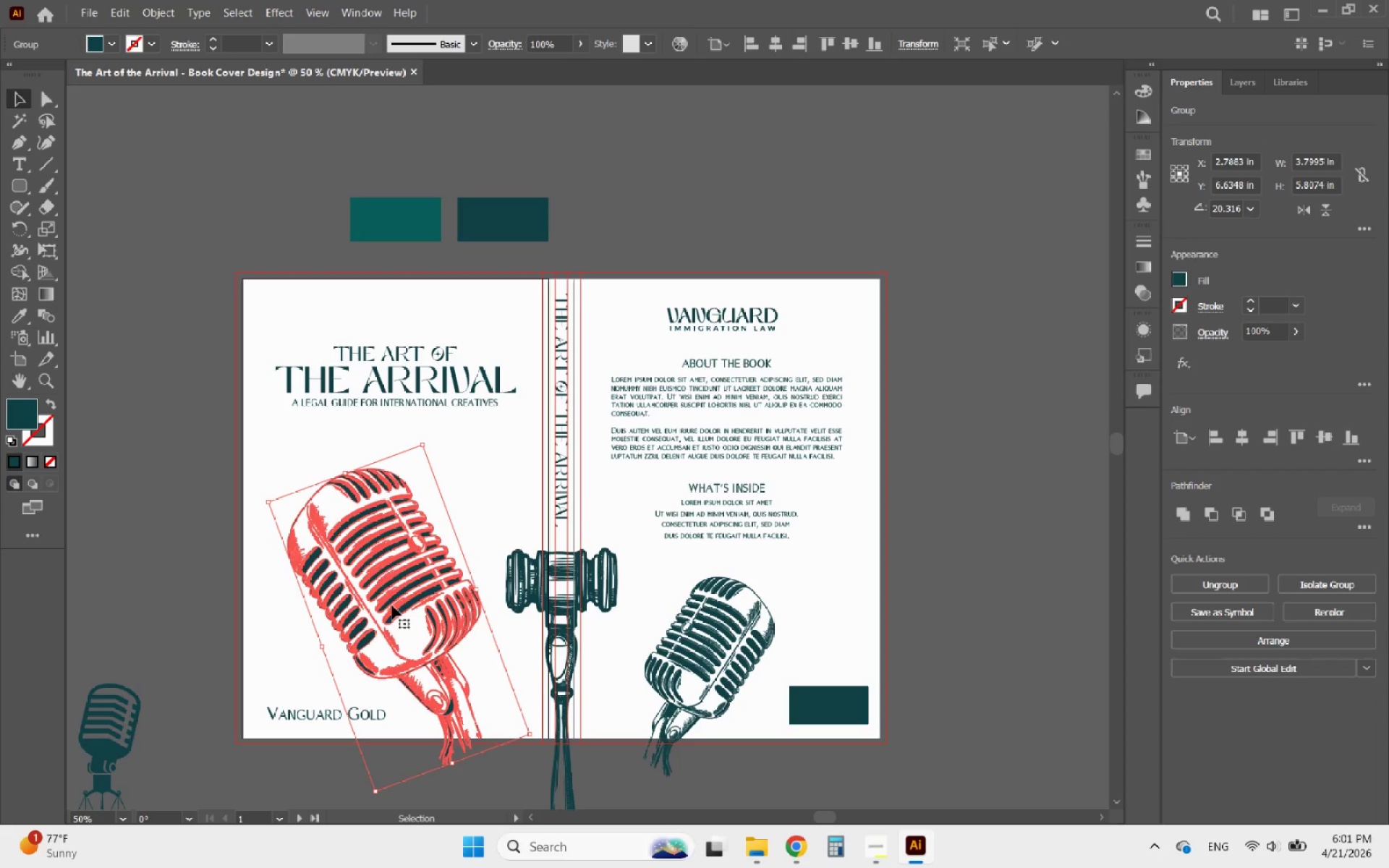 
wait(5.2)
 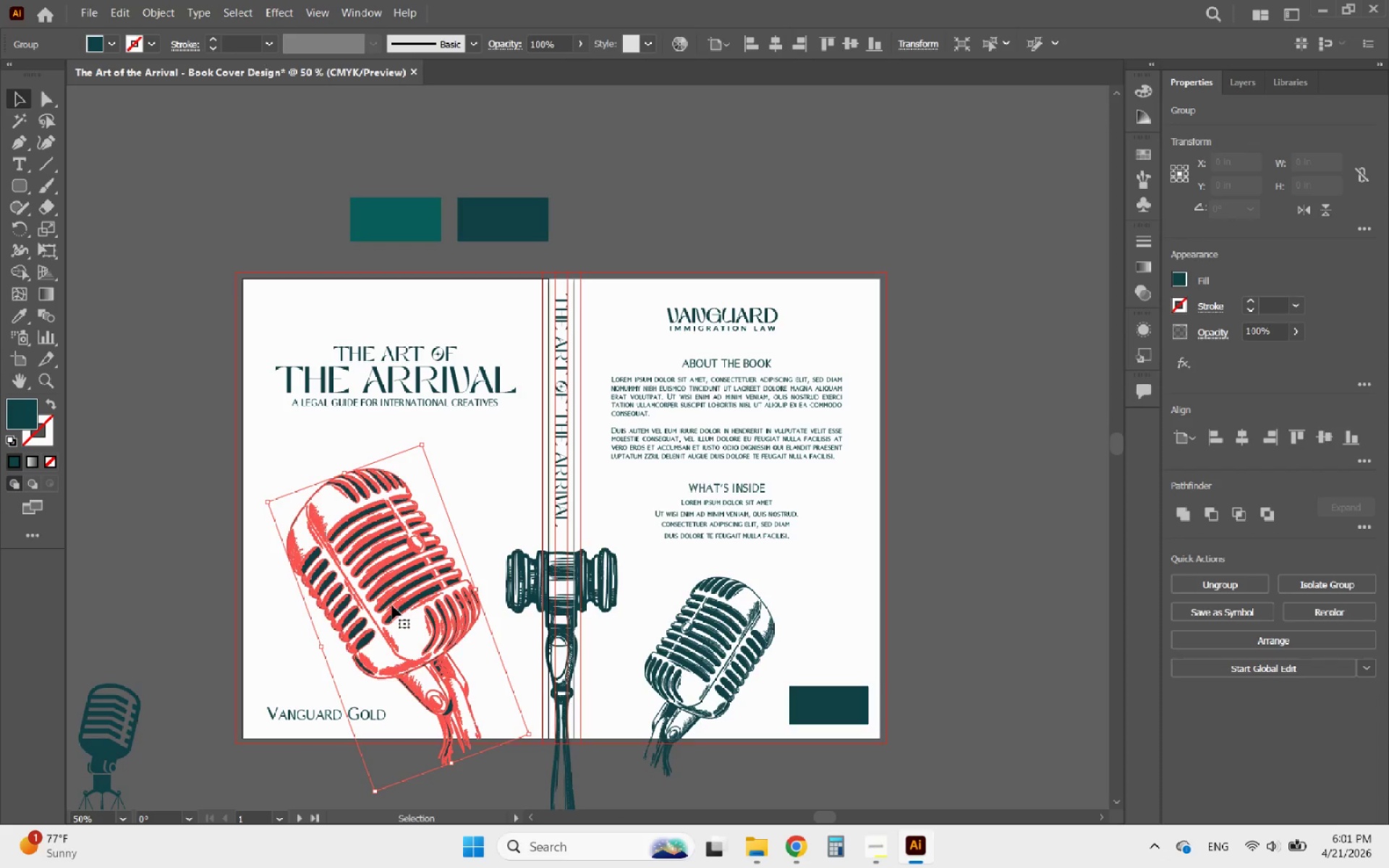 
left_click([937, 494])
 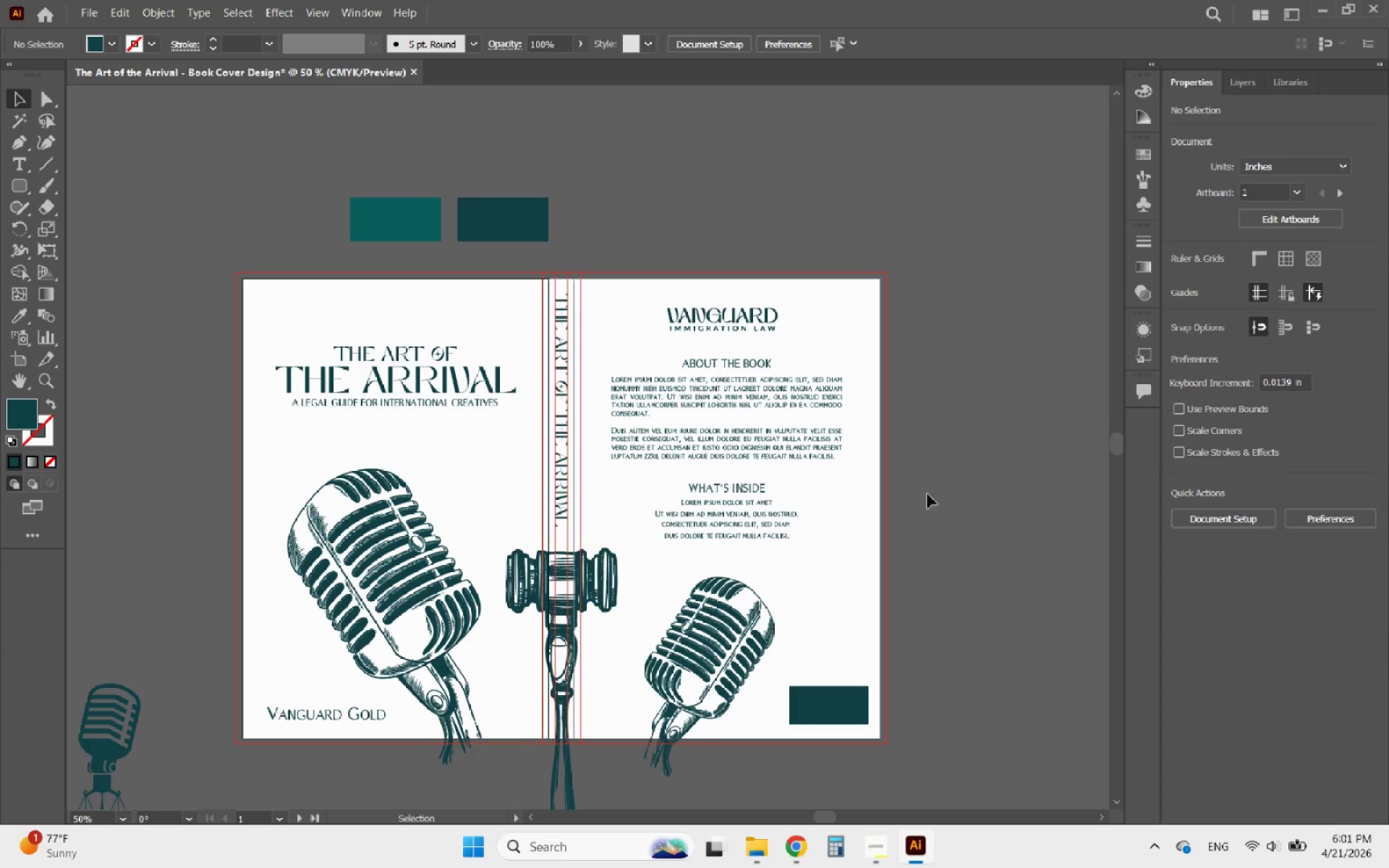 
scroll: coordinate [925, 502], scroll_direction: down, amount: 2.0
 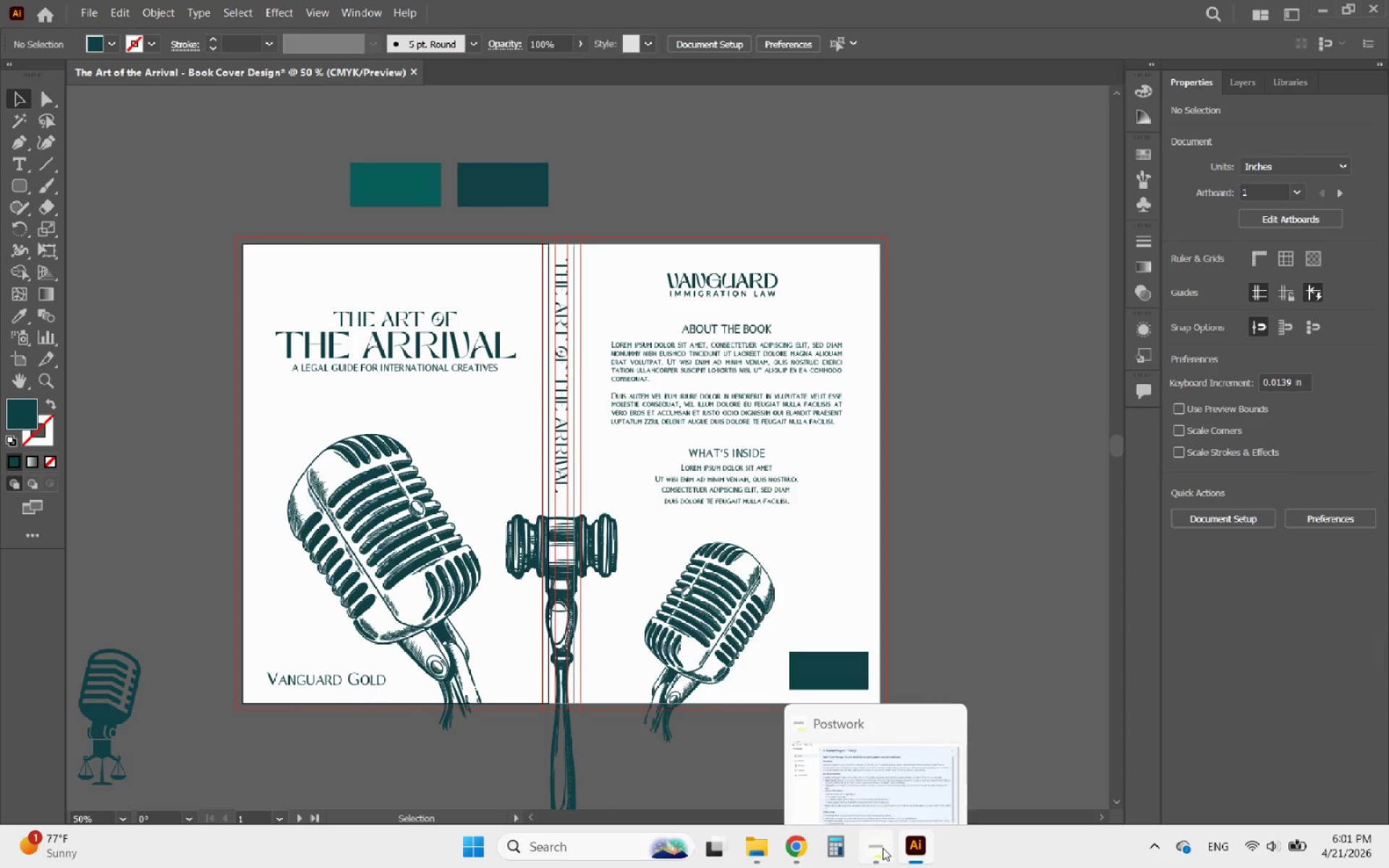 
left_click([878, 848])